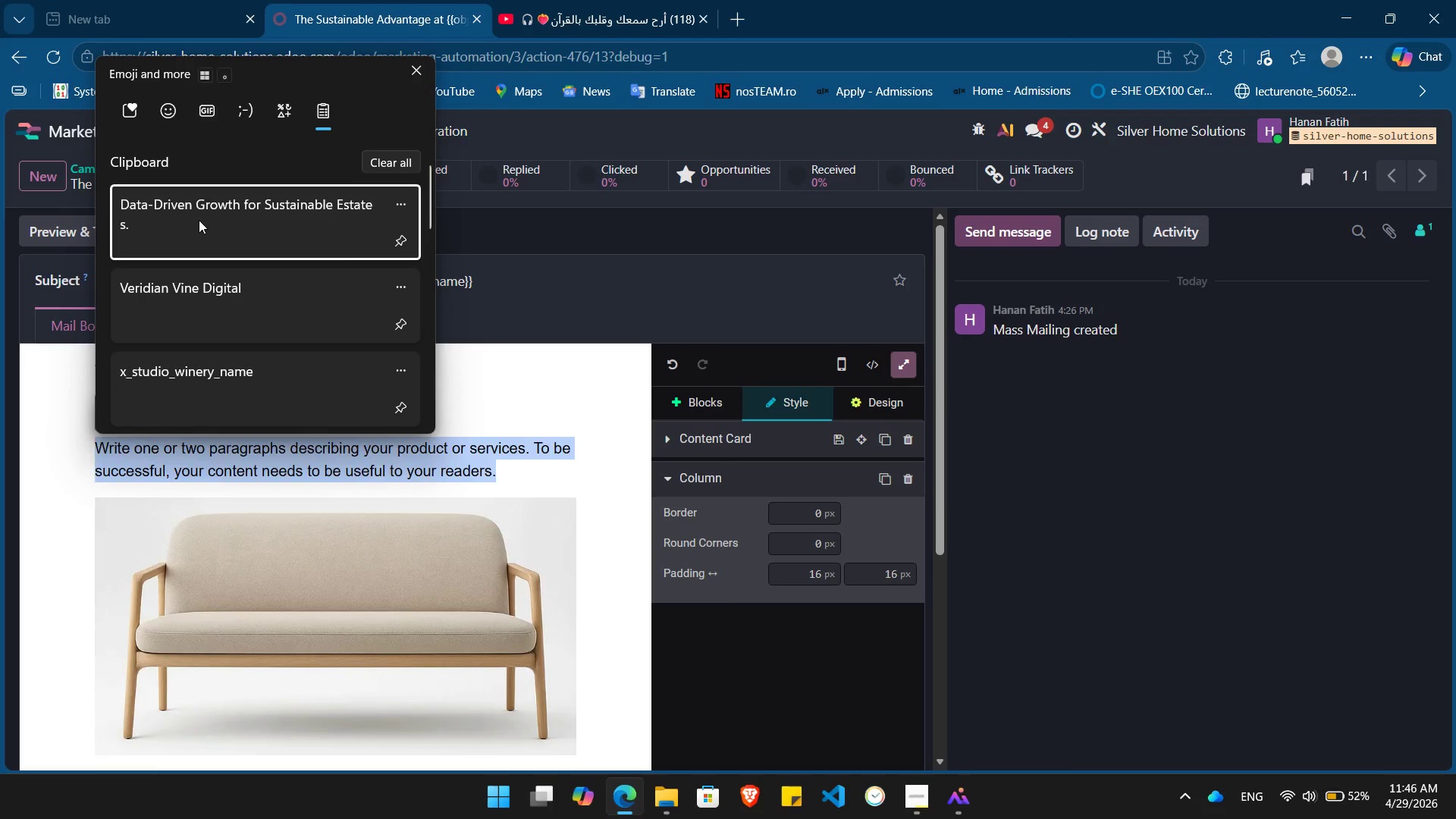 
key(Control+ControlLeft)
 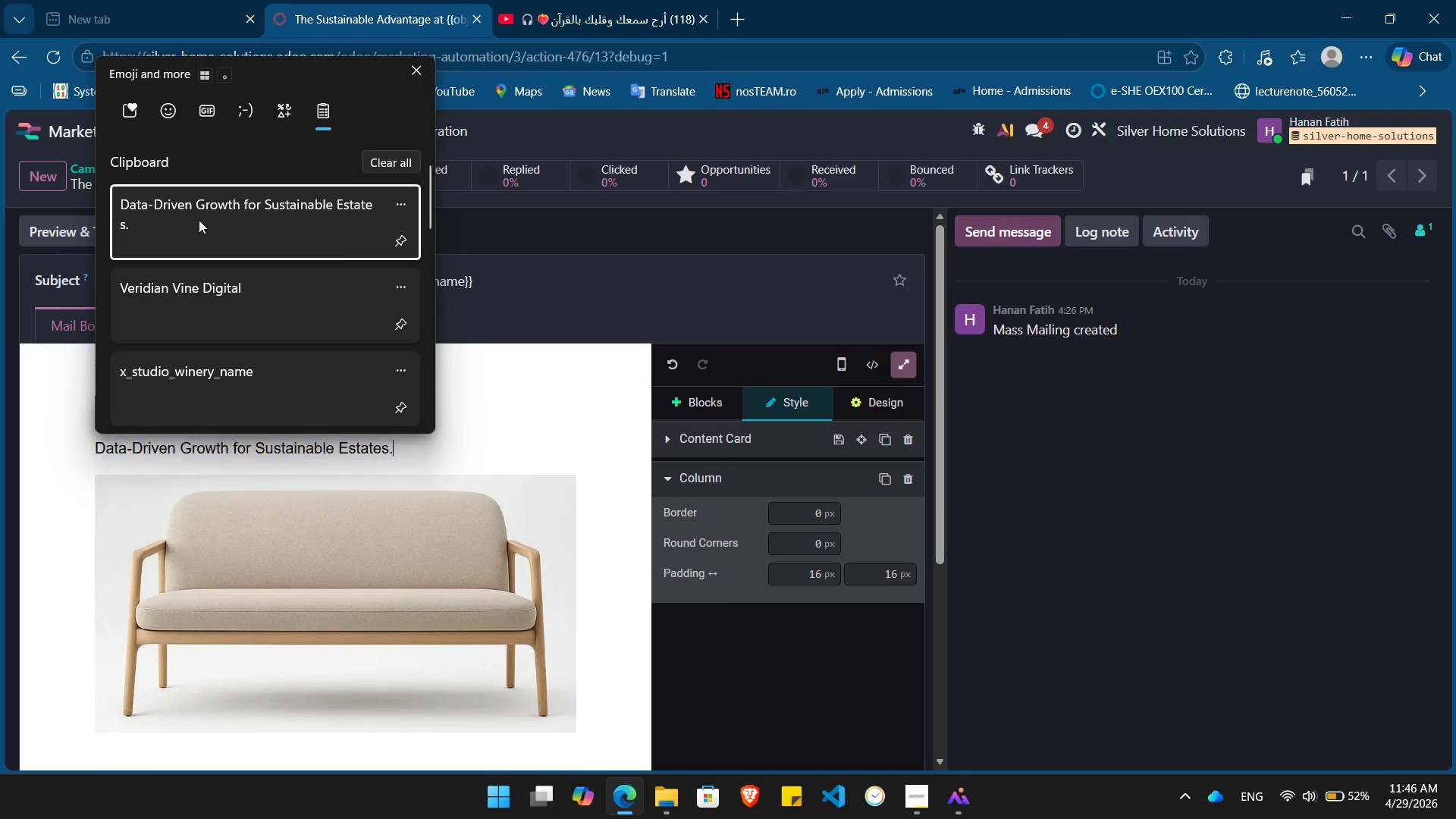 
key(Control+V)
 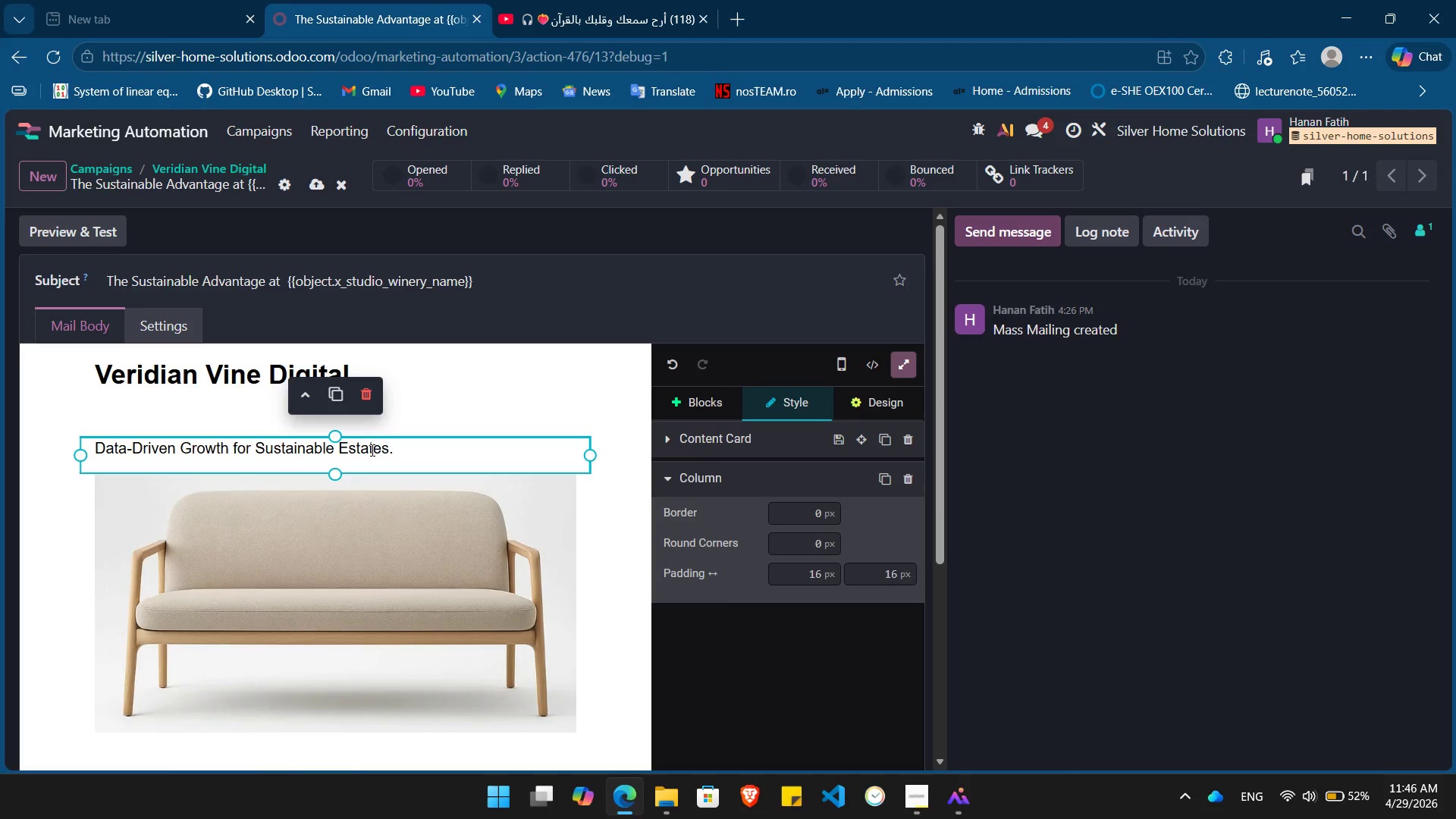 
left_click([234, 417])
 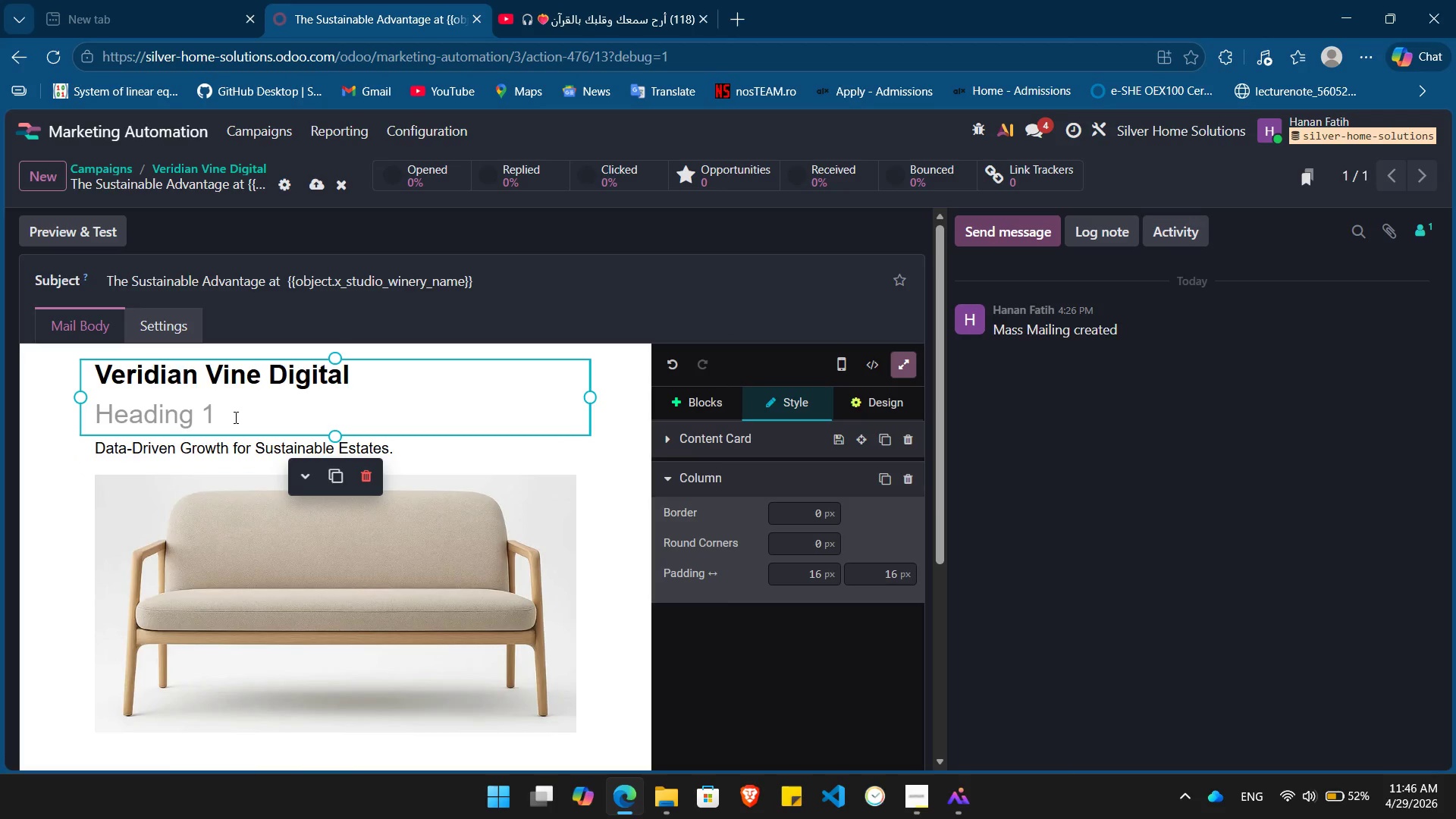 
key(Backspace)
 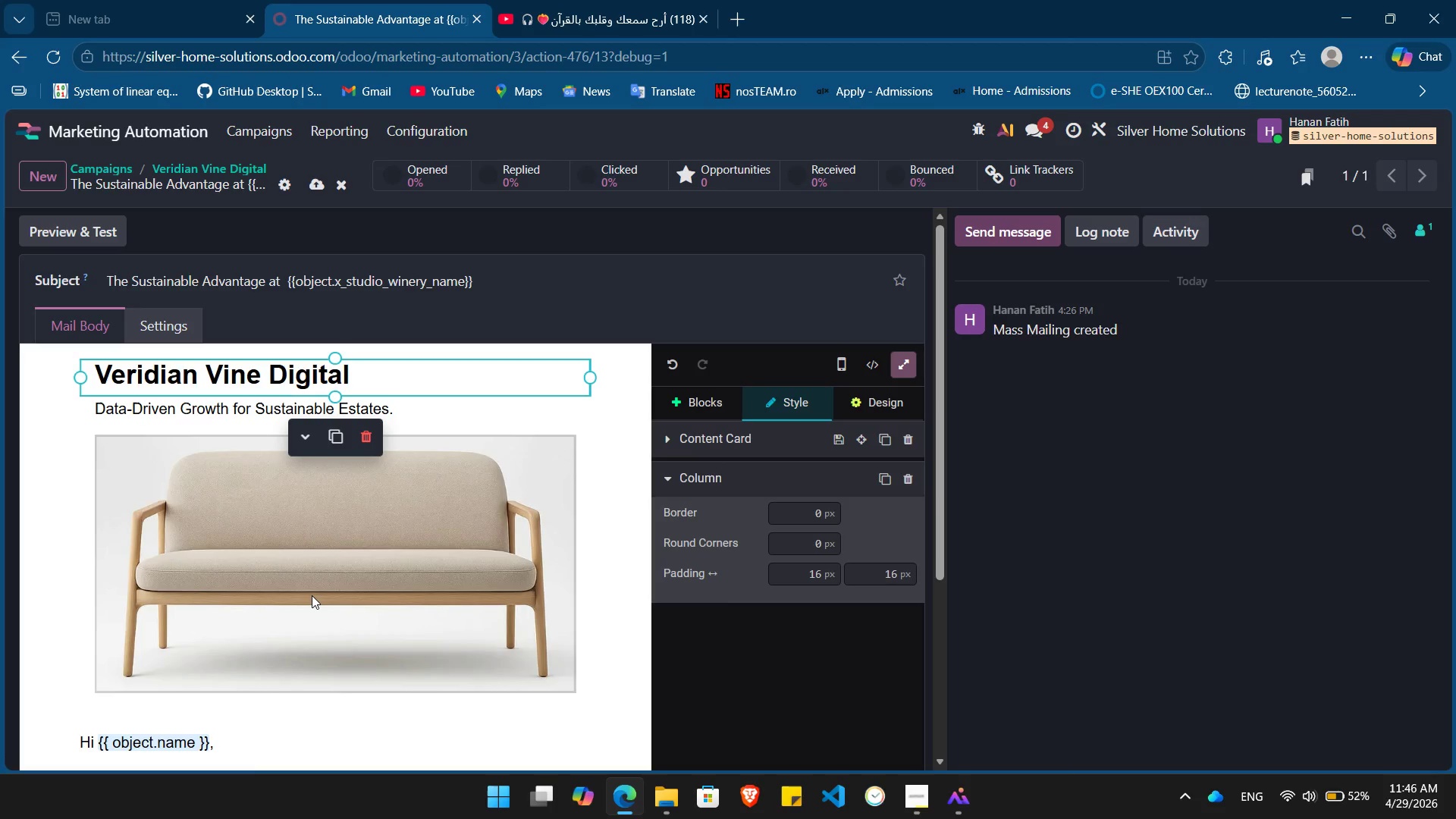 
double_click([312, 595])
 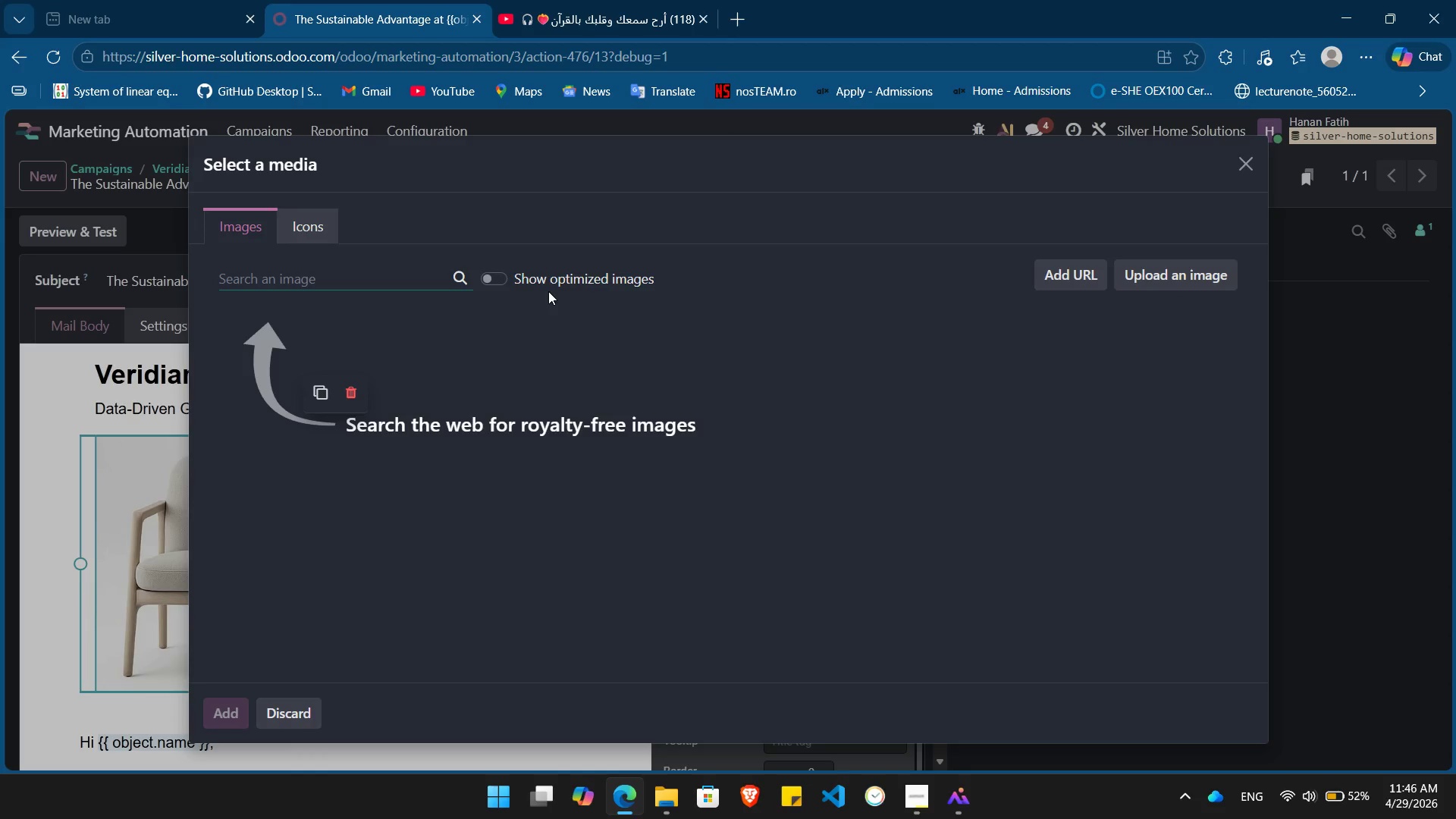 
wait(11.77)
 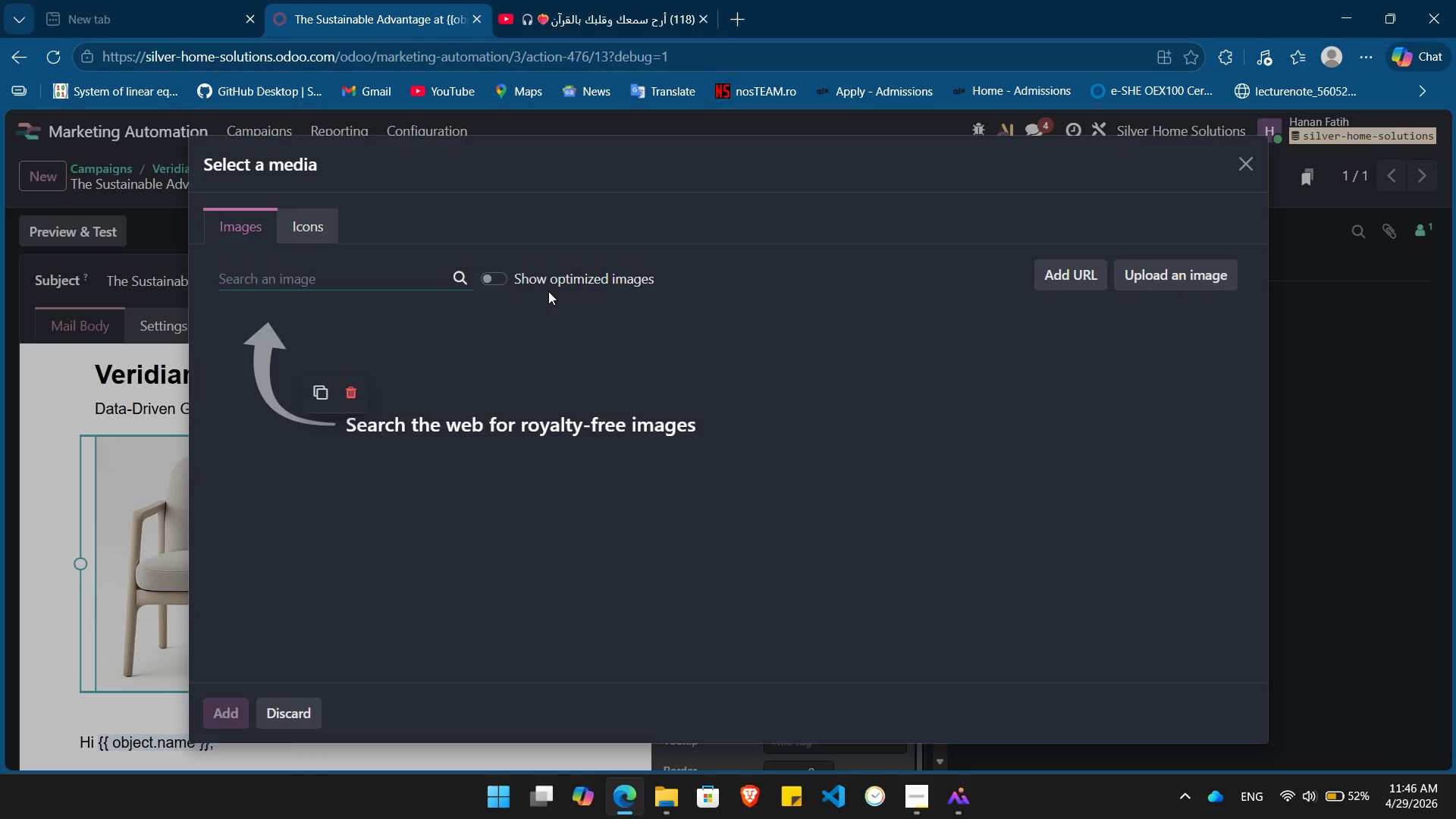 
type(Forest Green)
 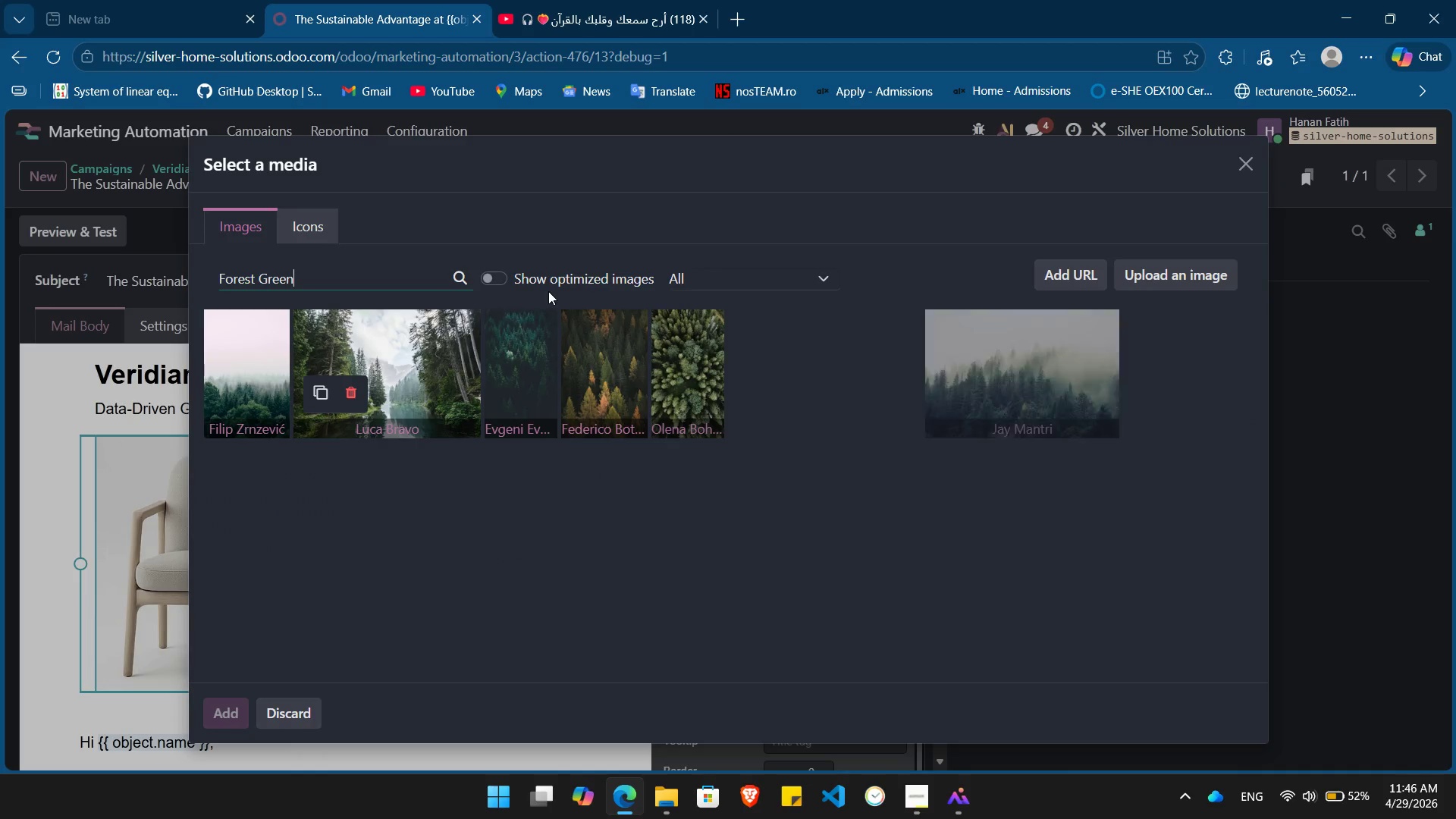 
hold_key(key=Backspace, duration=1.22)
 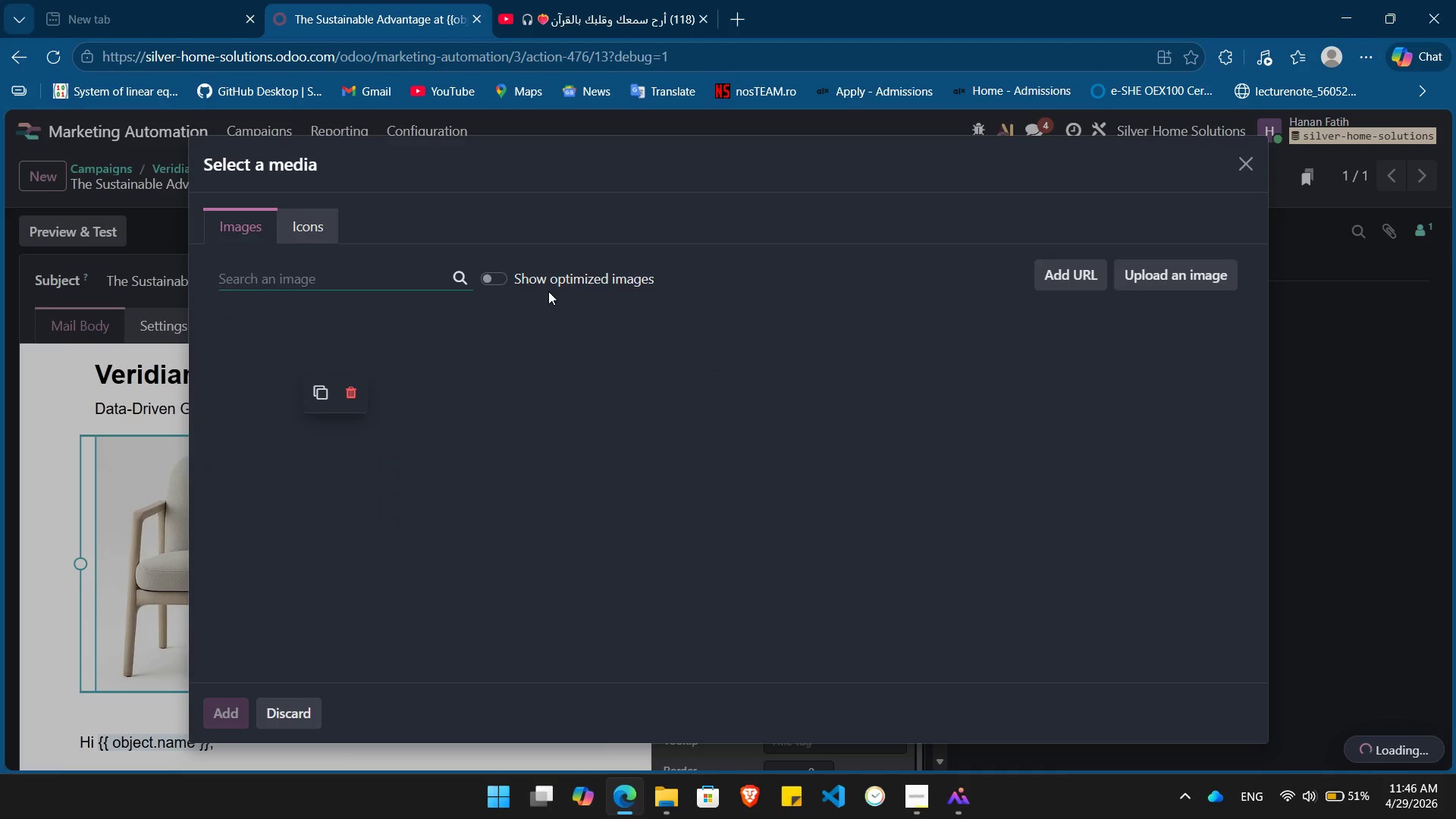 
key(Backspace)
type(grapes)
 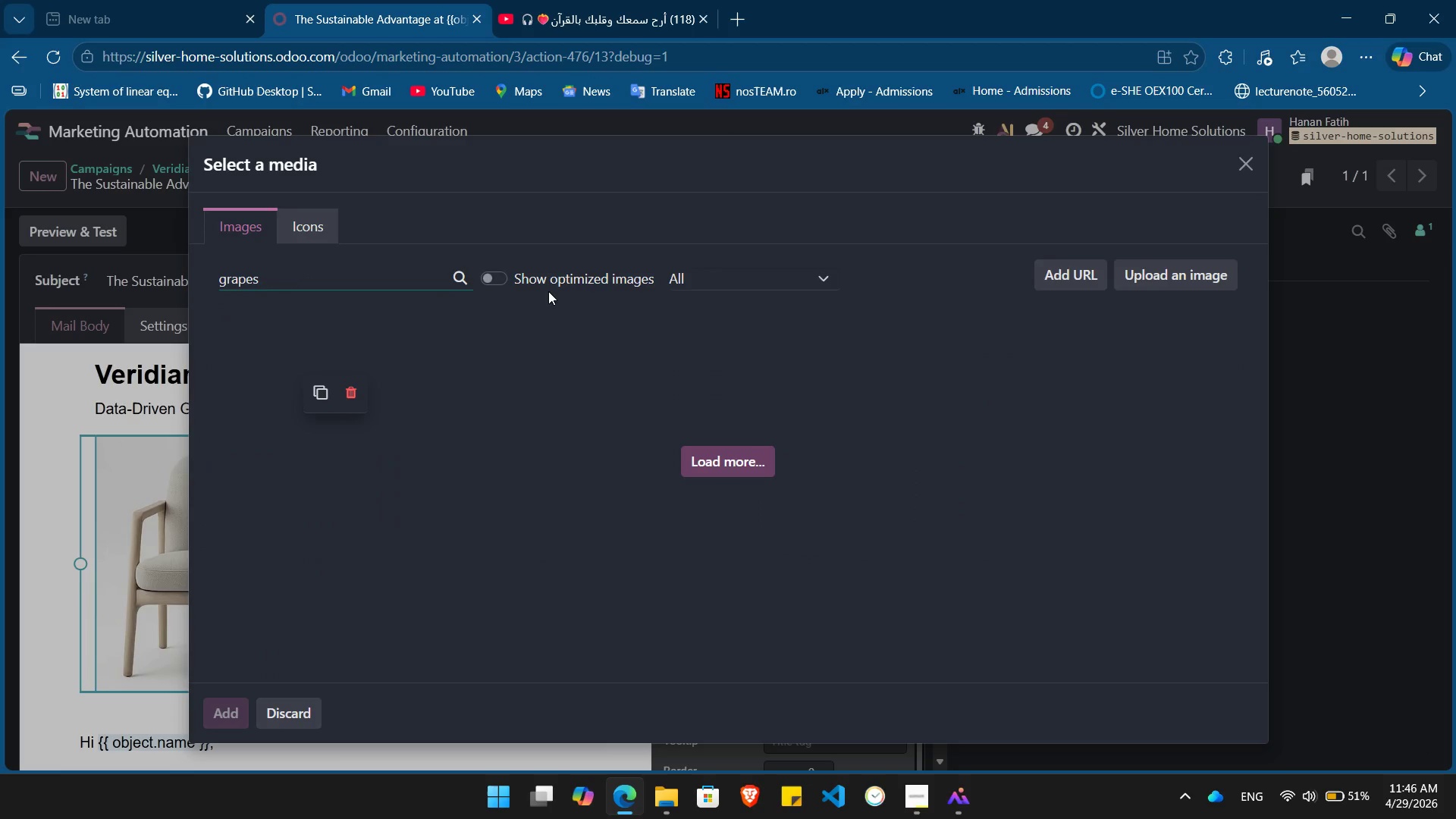 
wait(8.76)
 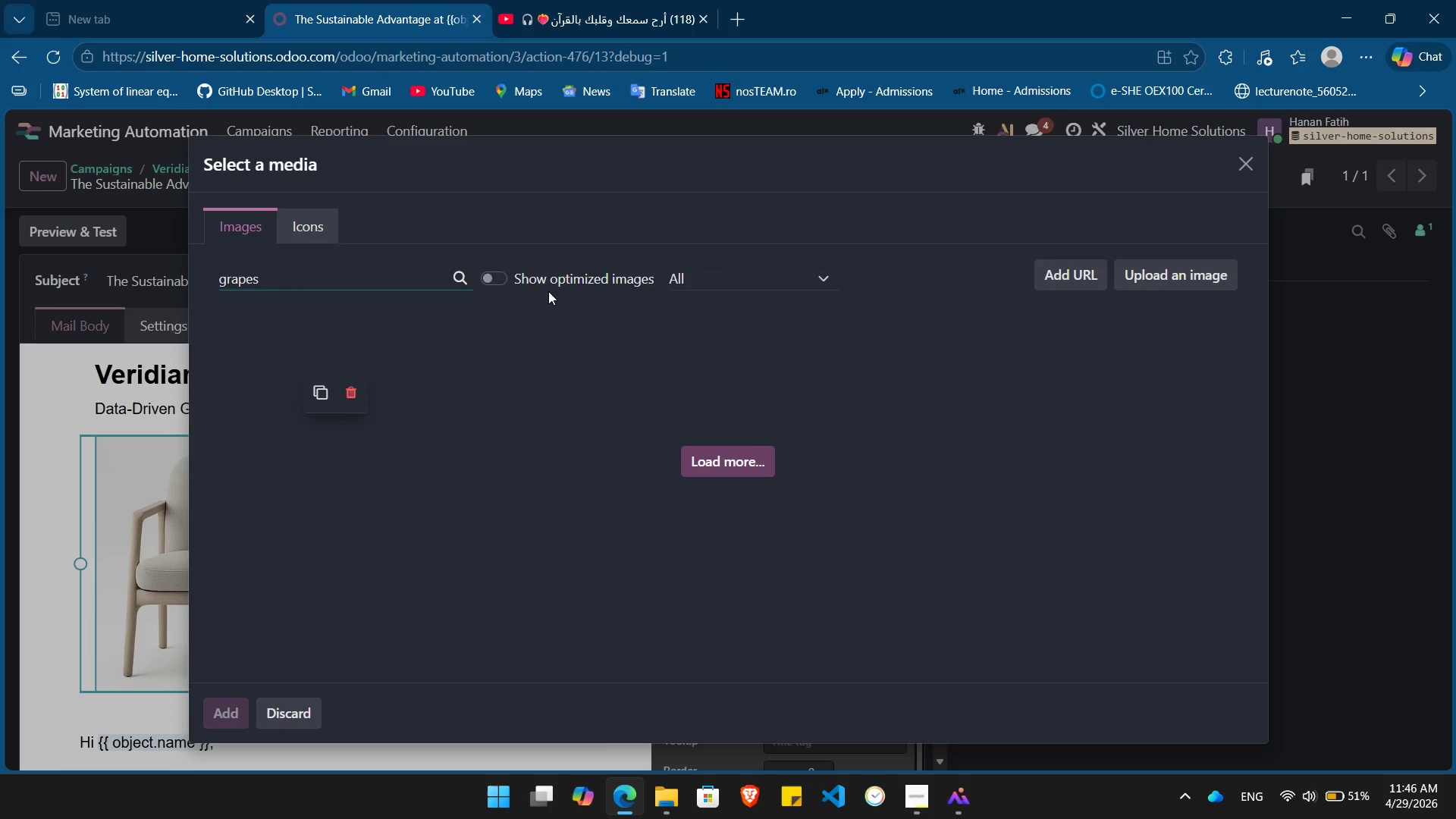 
type( on tree)
 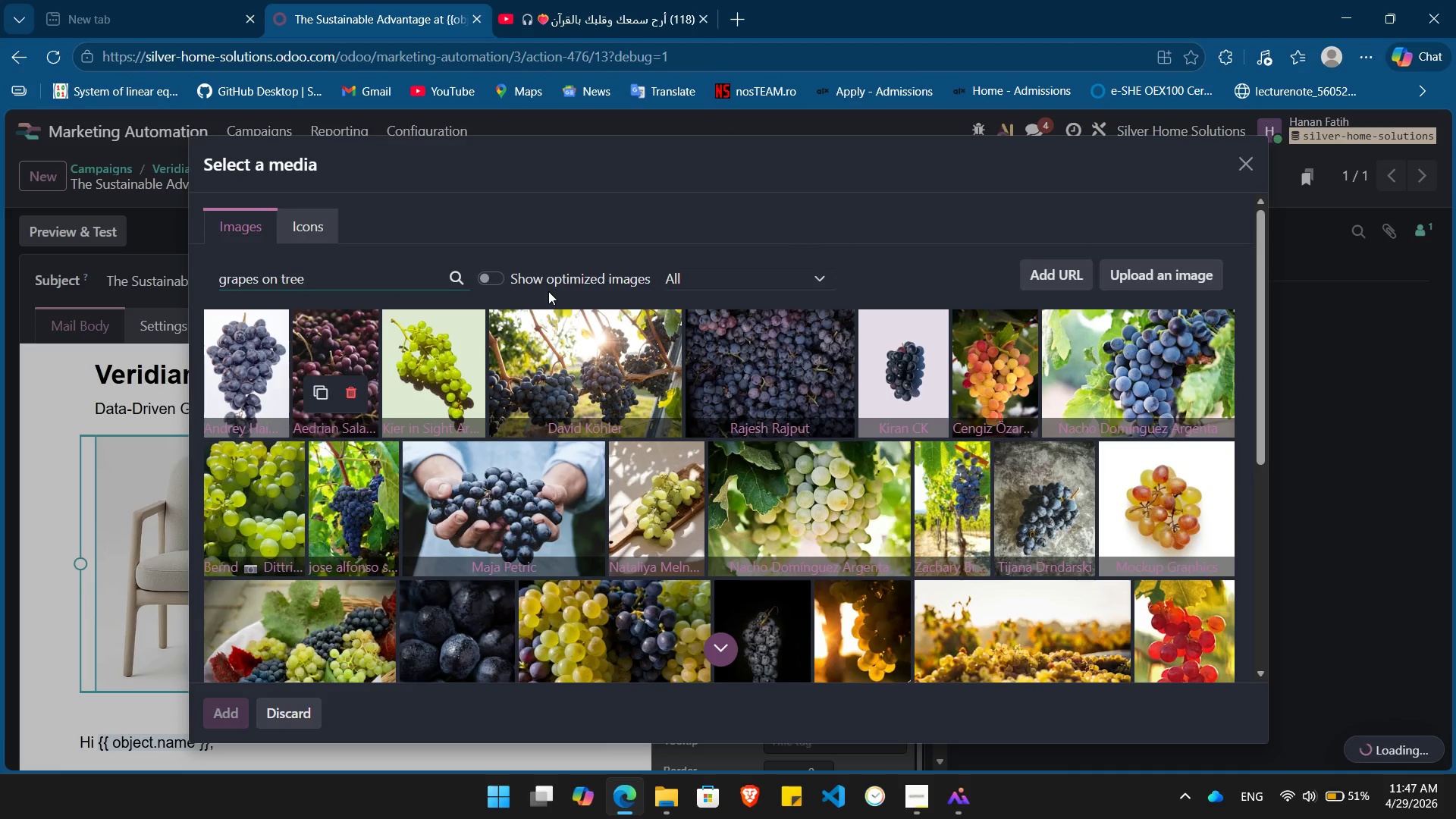 
left_click([557, 337])
 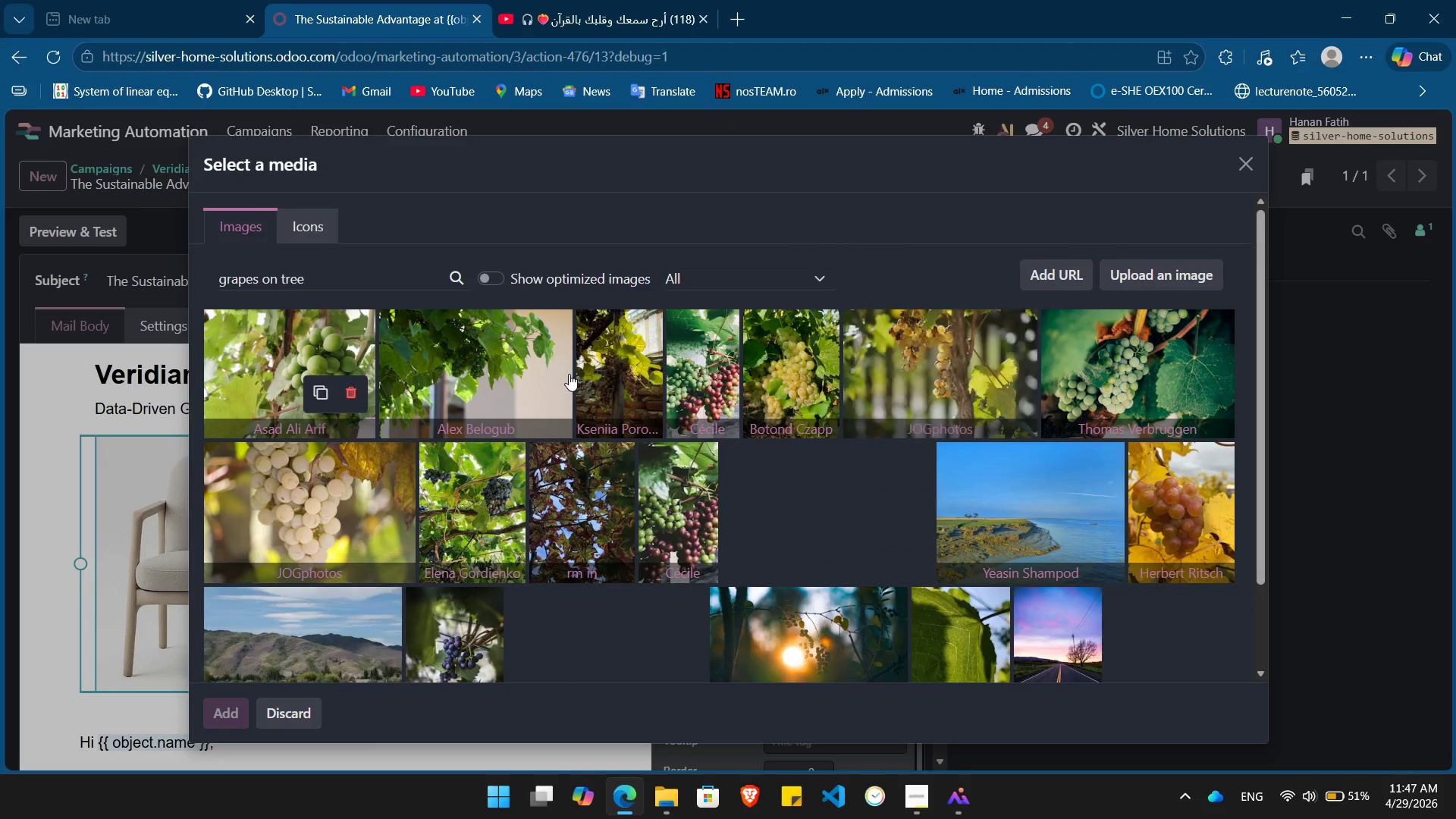 
wait(13.59)
 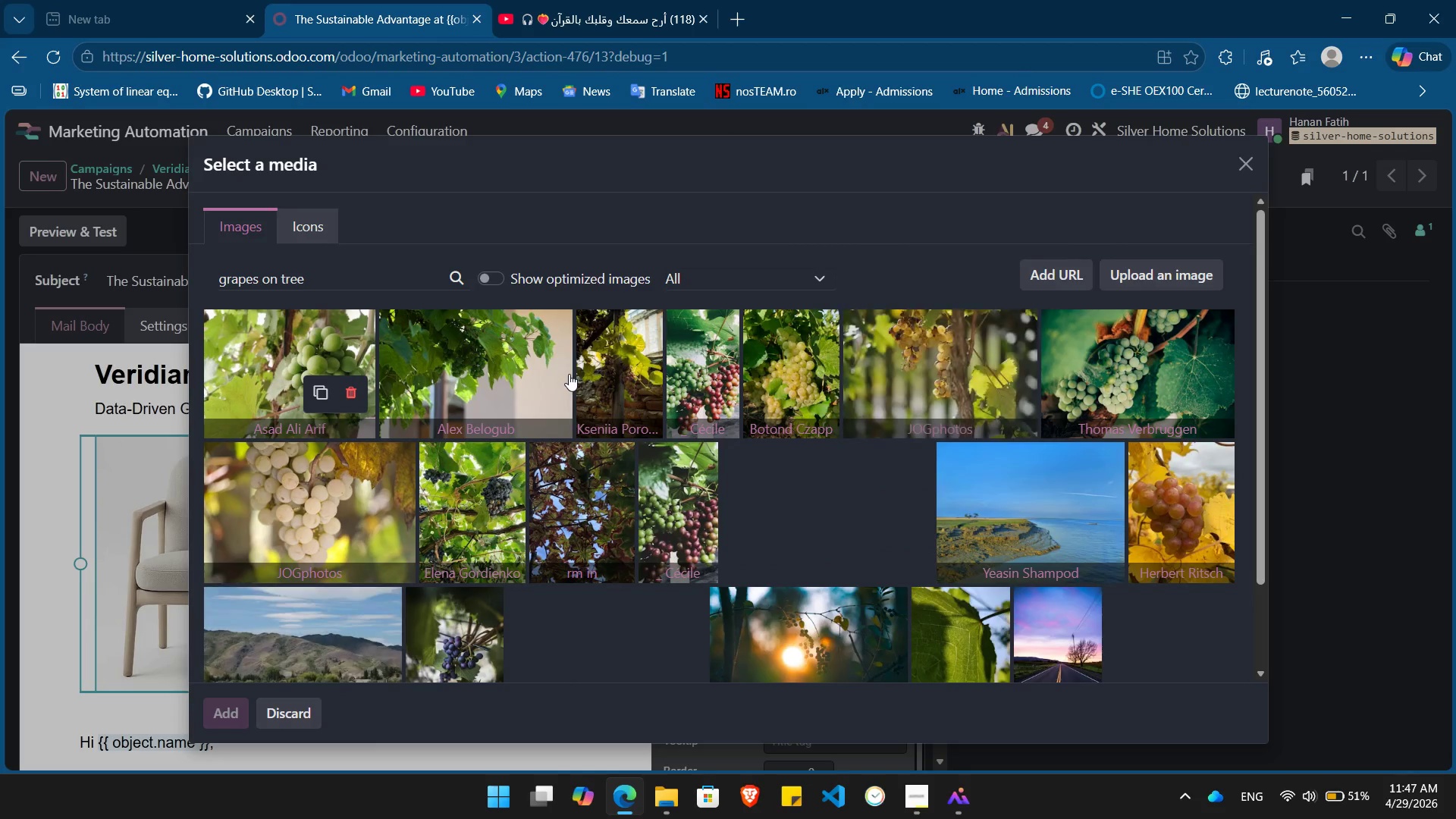 
left_click([494, 469])
 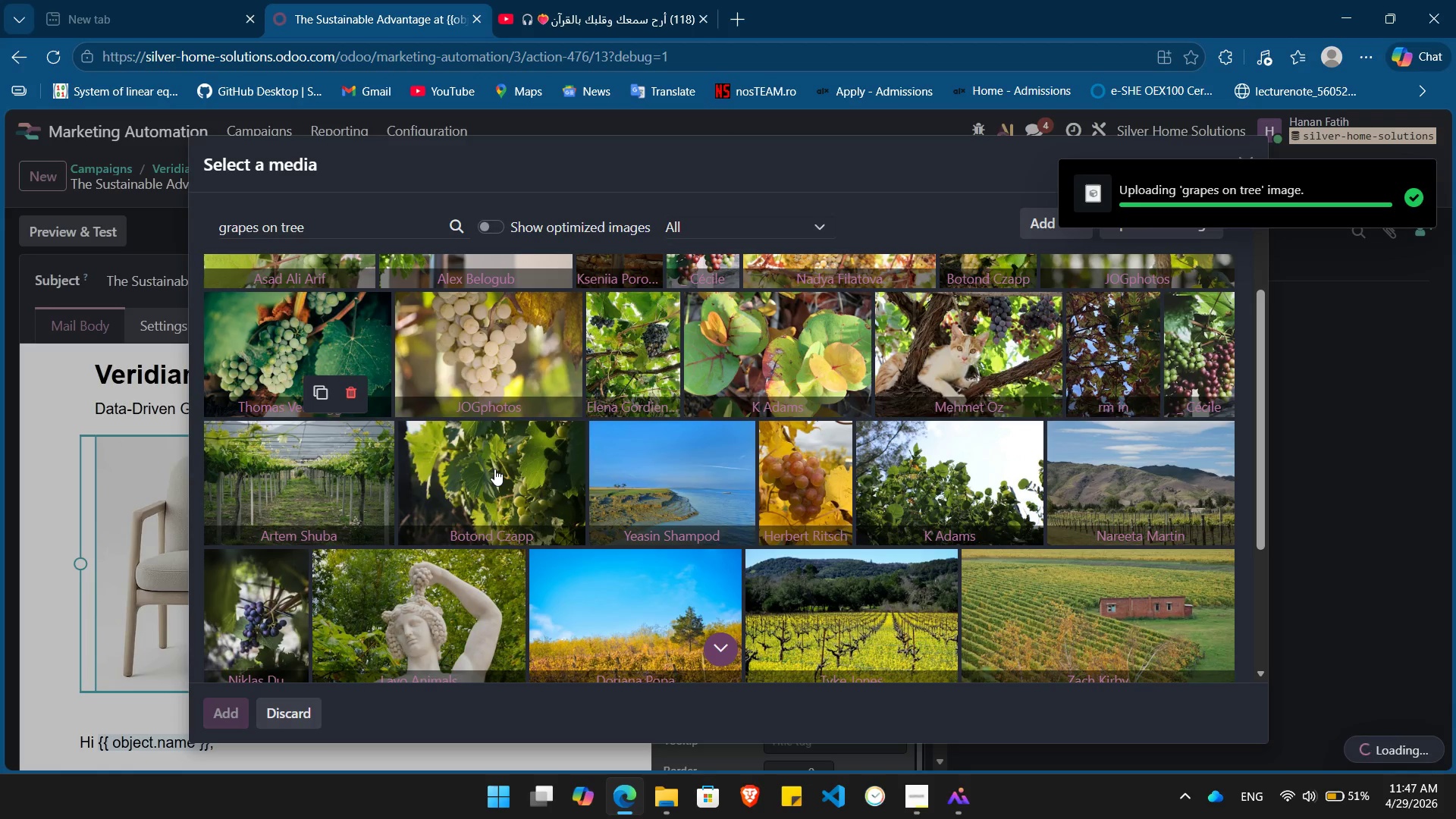 
wait(5.62)
 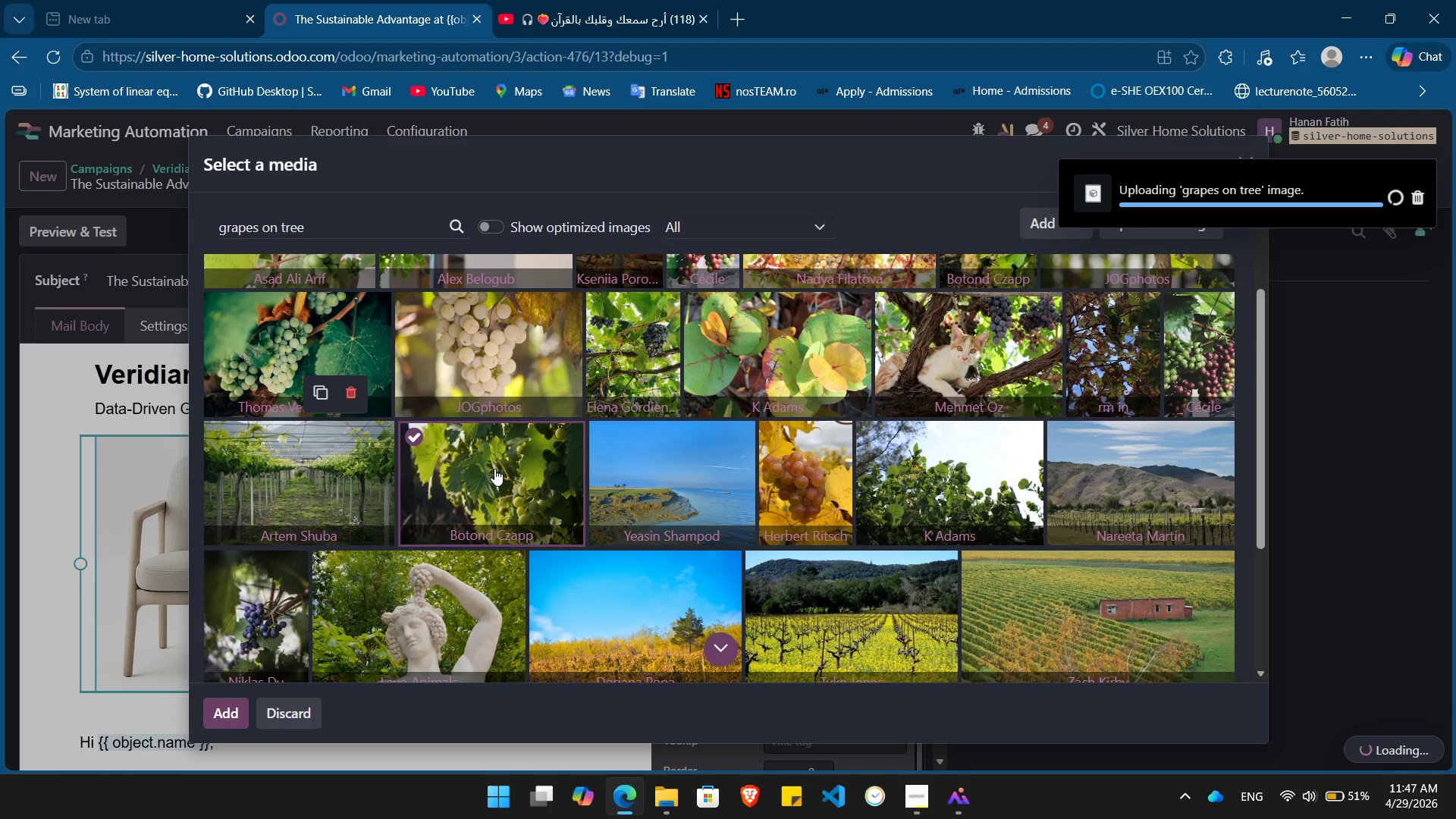 
mouse_move([913, 789])
 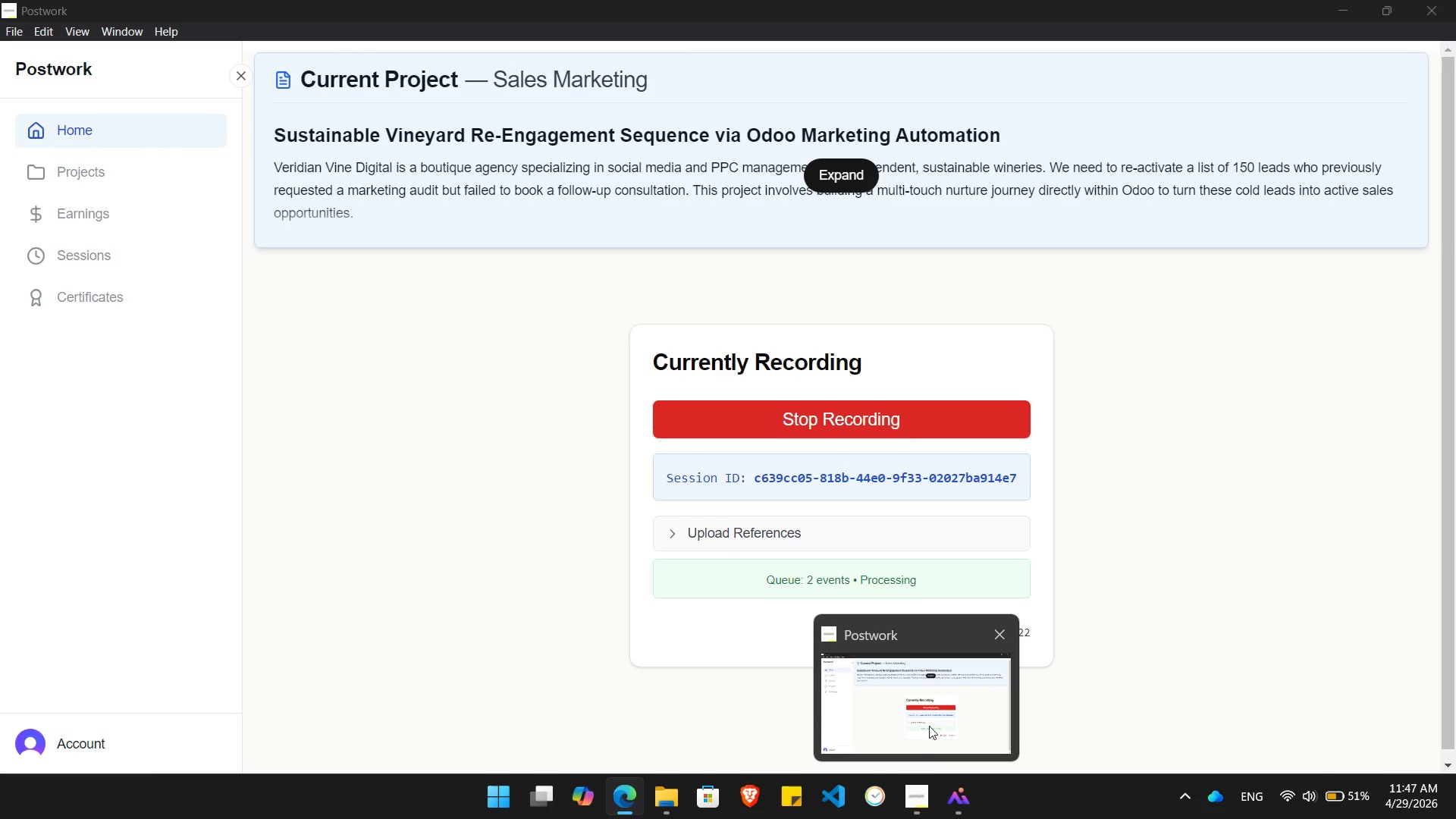 
left_click([949, 723])